 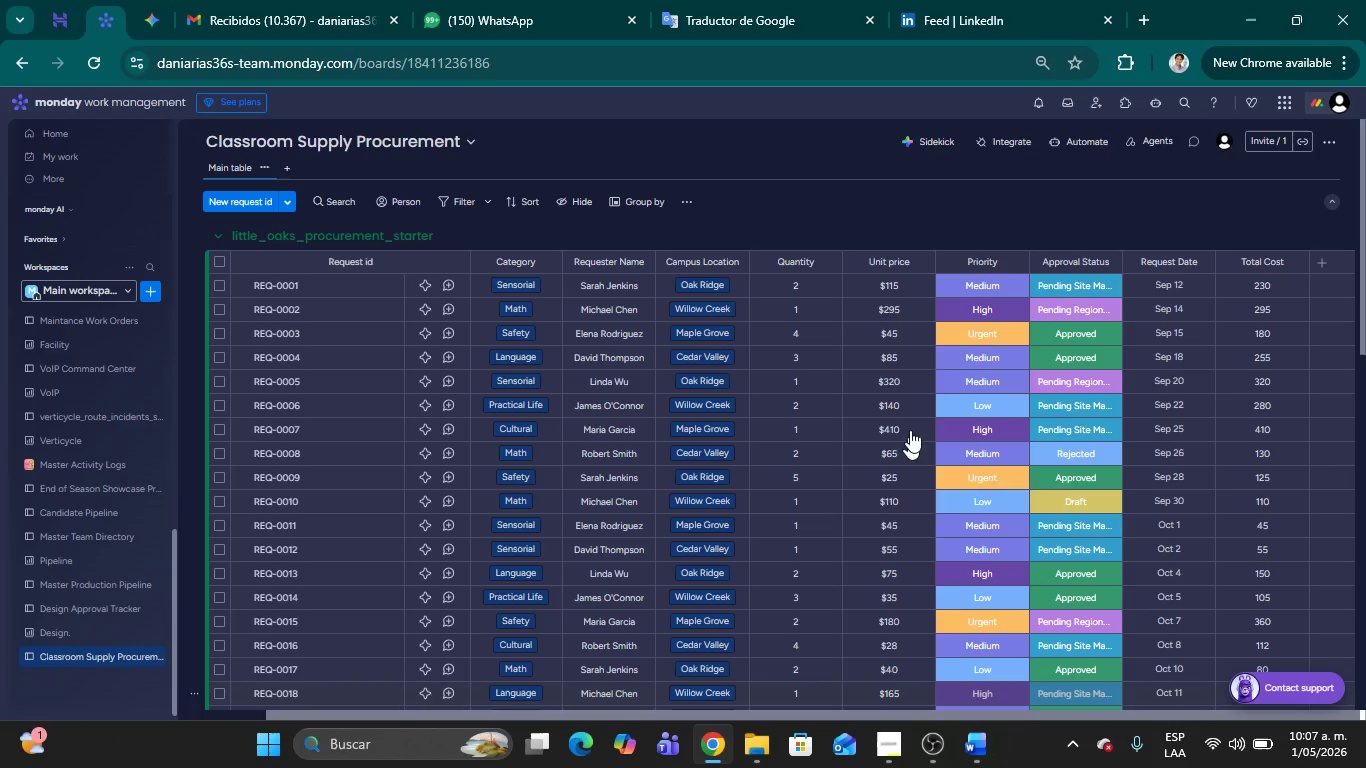 
left_click([1029, 217])
 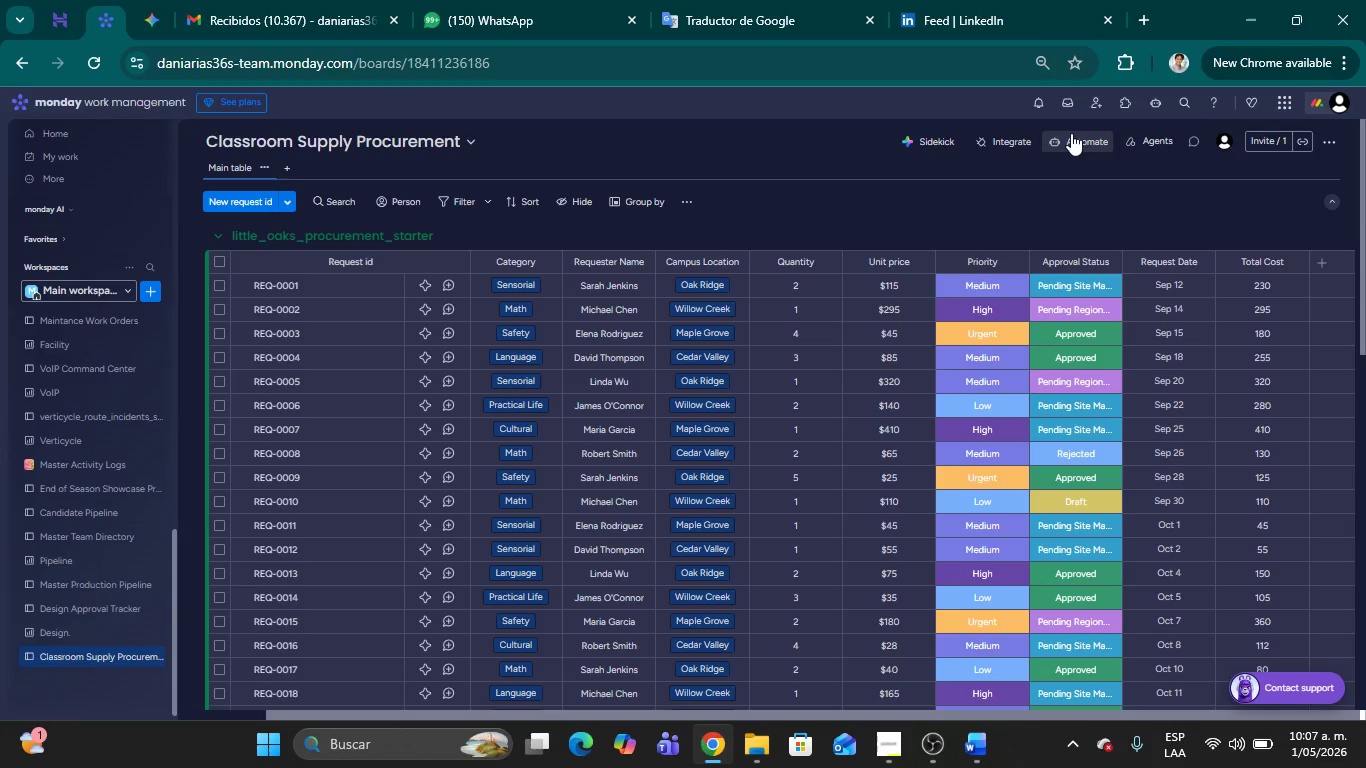 
left_click([1071, 136])
 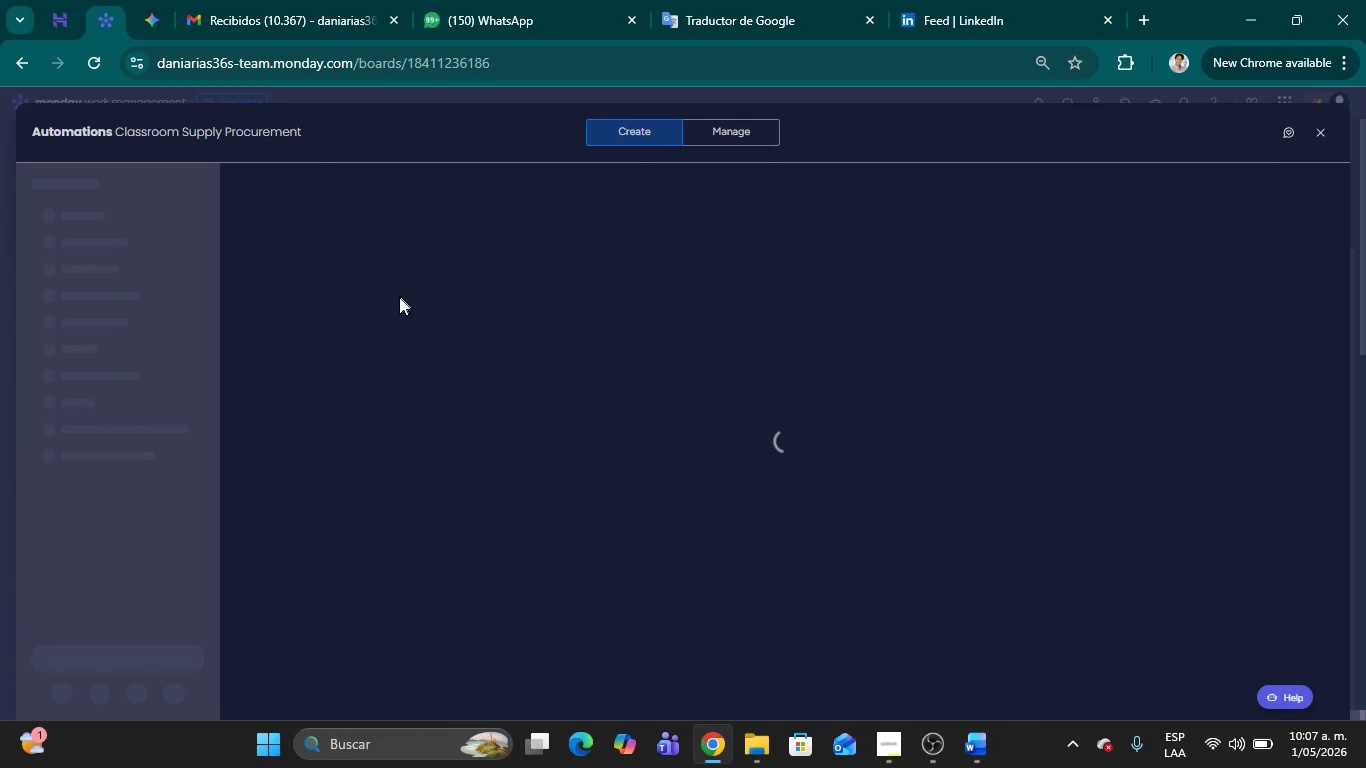 
wait(5.88)
 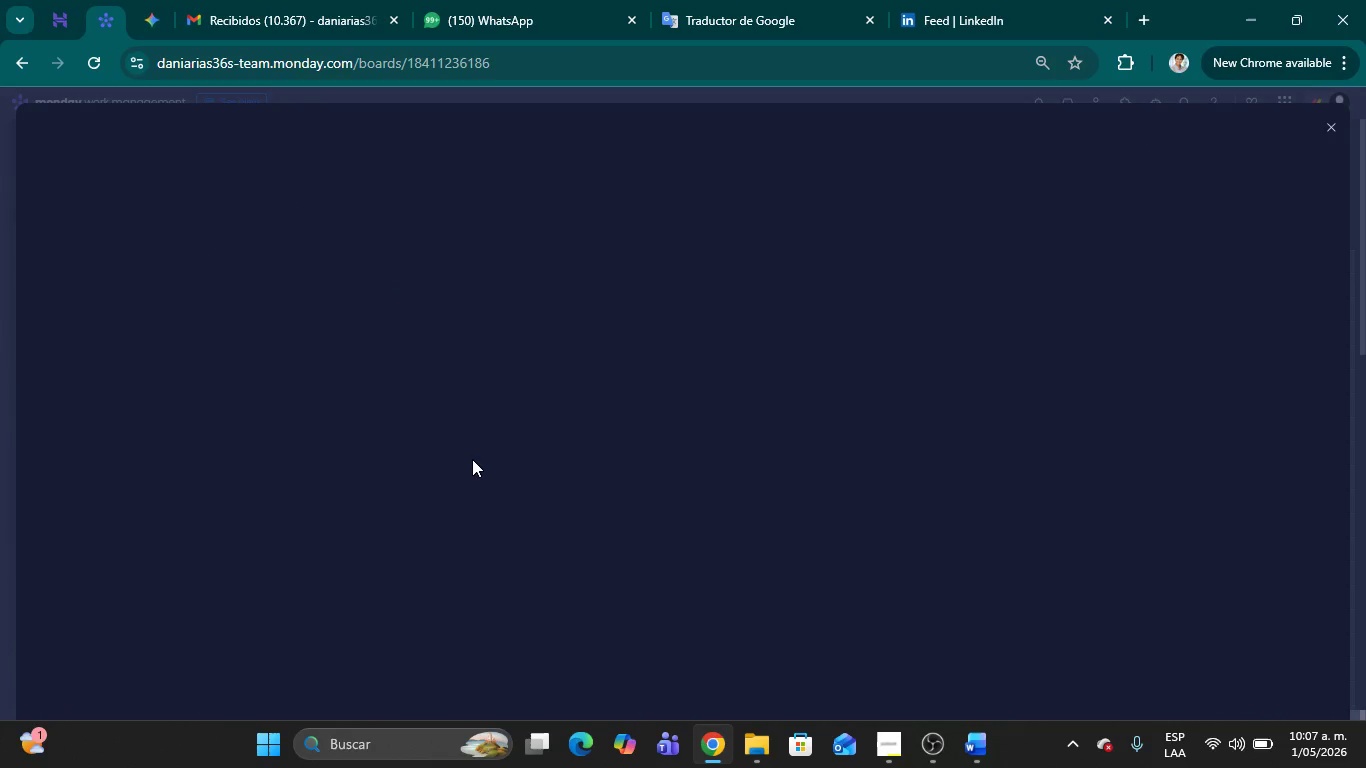 
mouse_move([358, 286])
 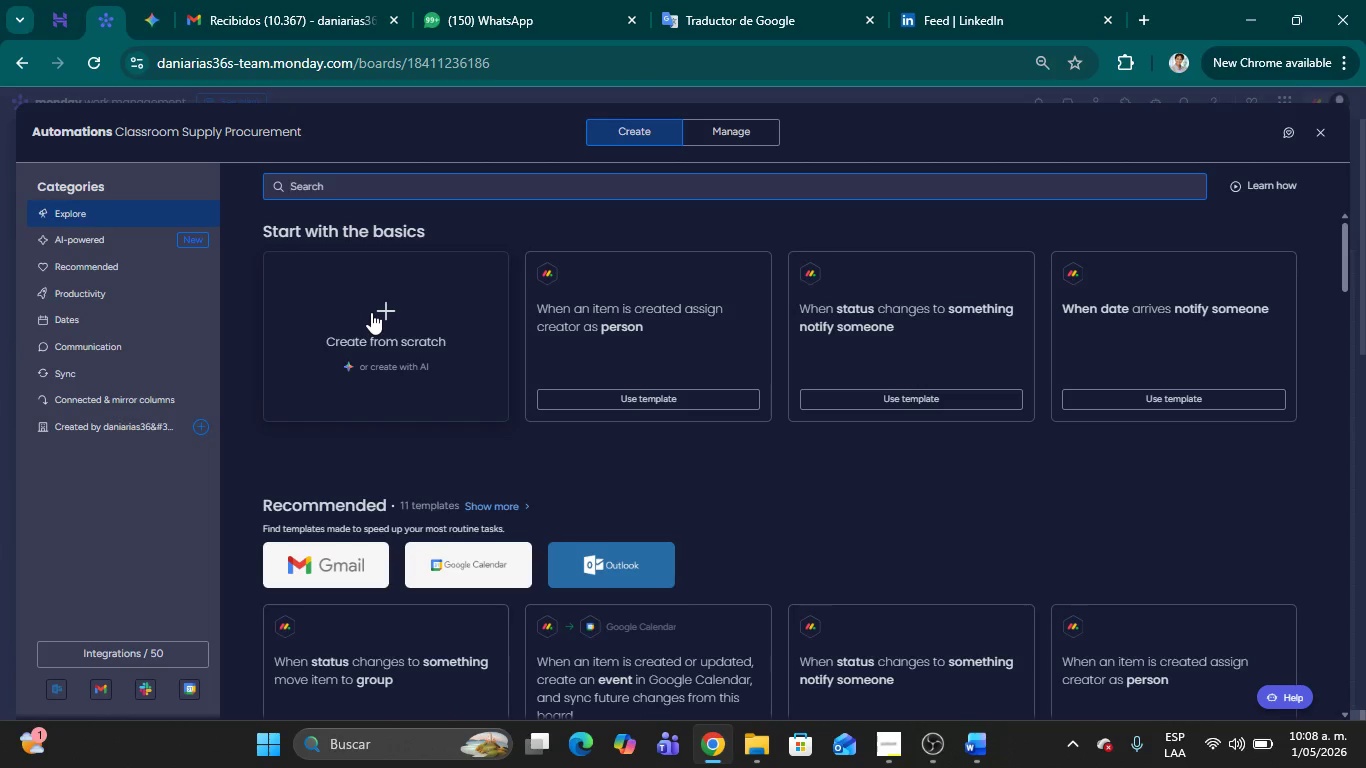 
left_click([371, 312])
 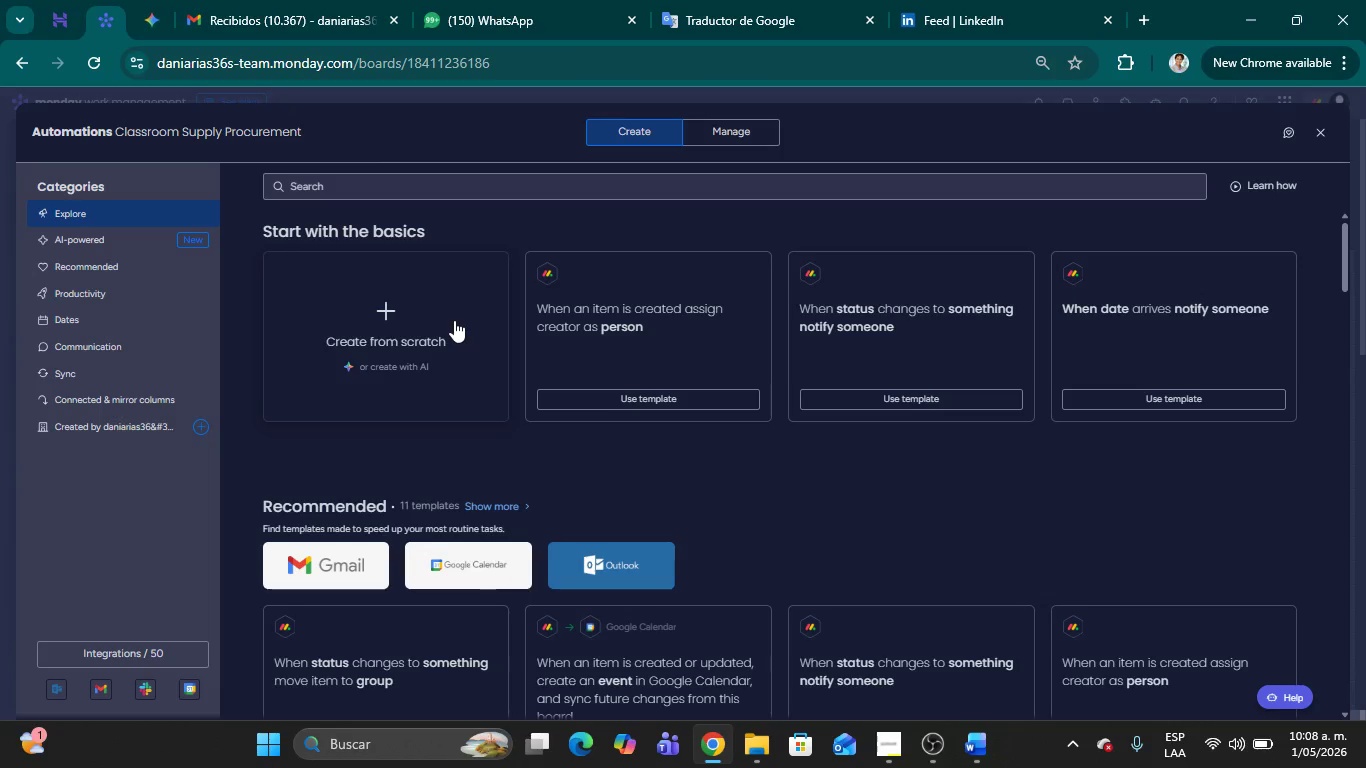 
wait(7.73)
 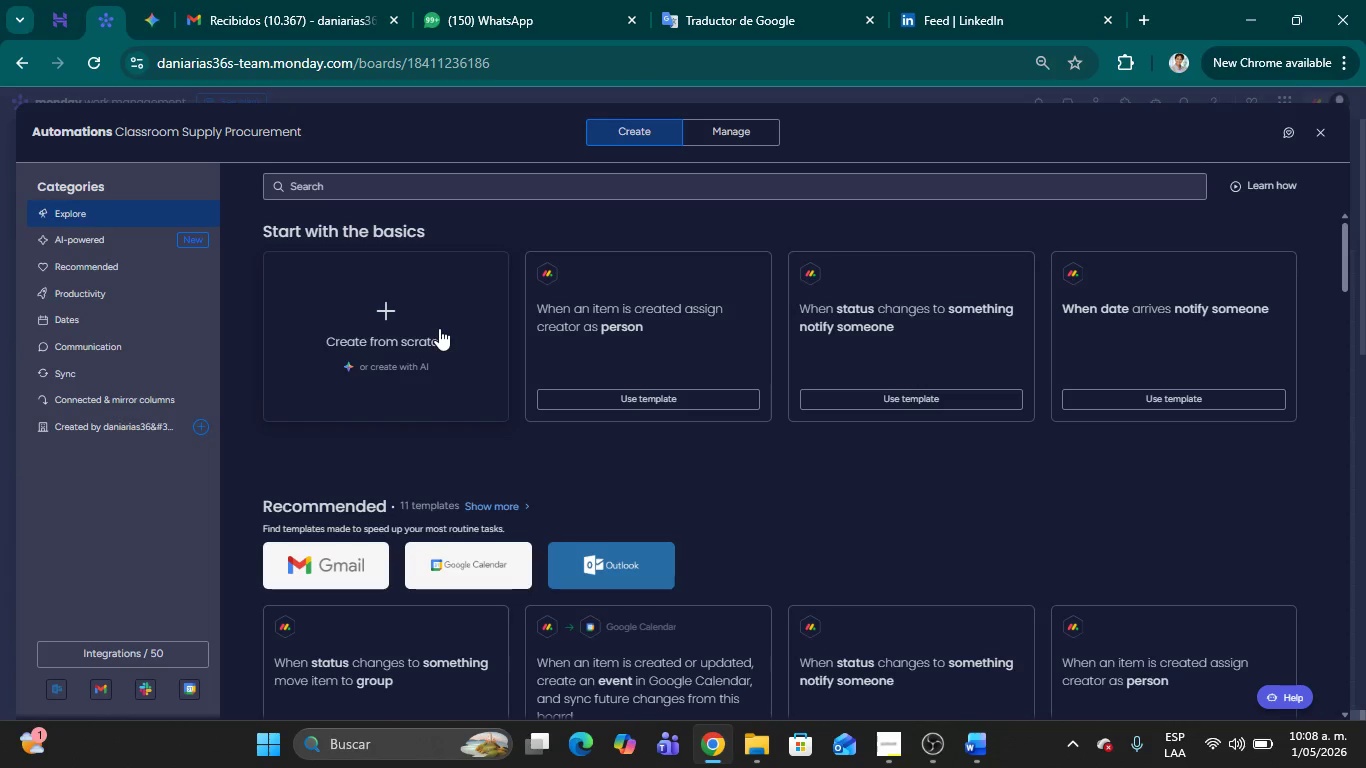 
left_click([380, 338])
 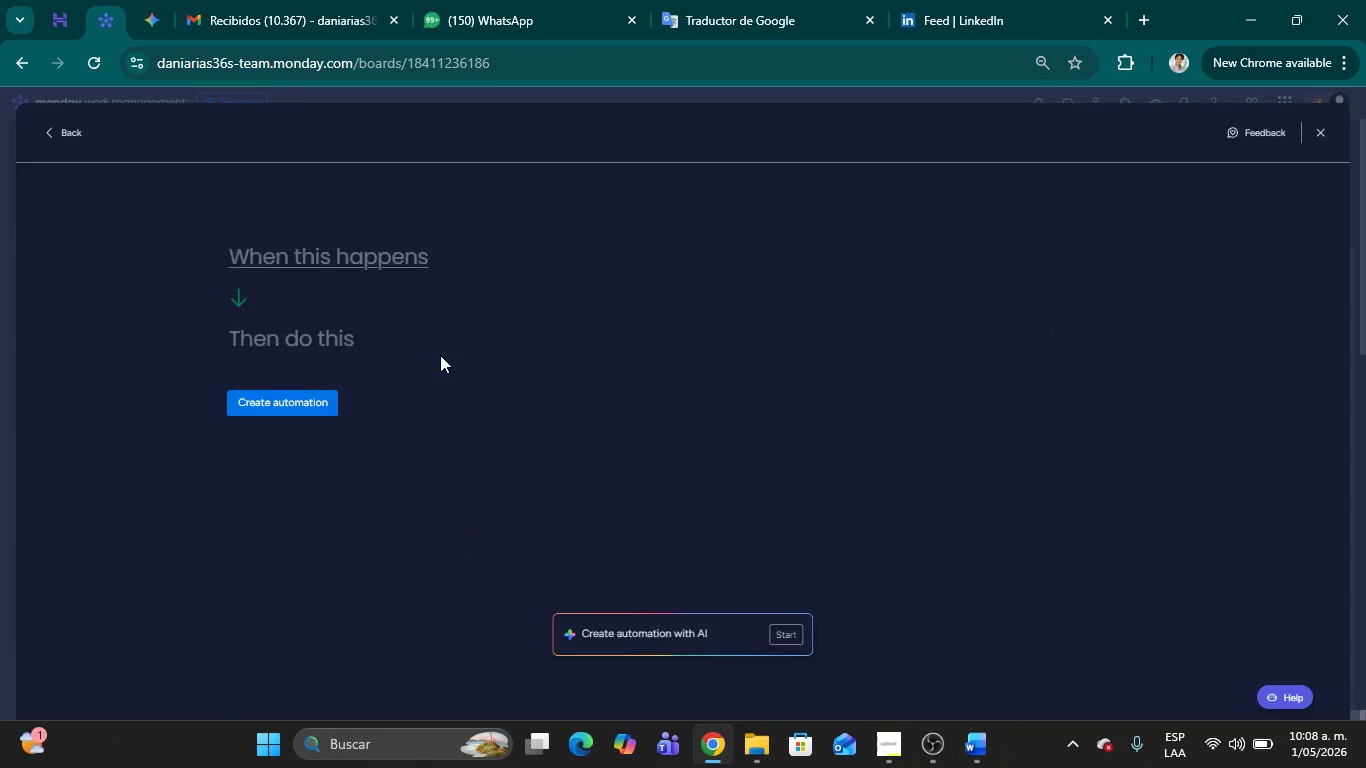 
wait(5.41)
 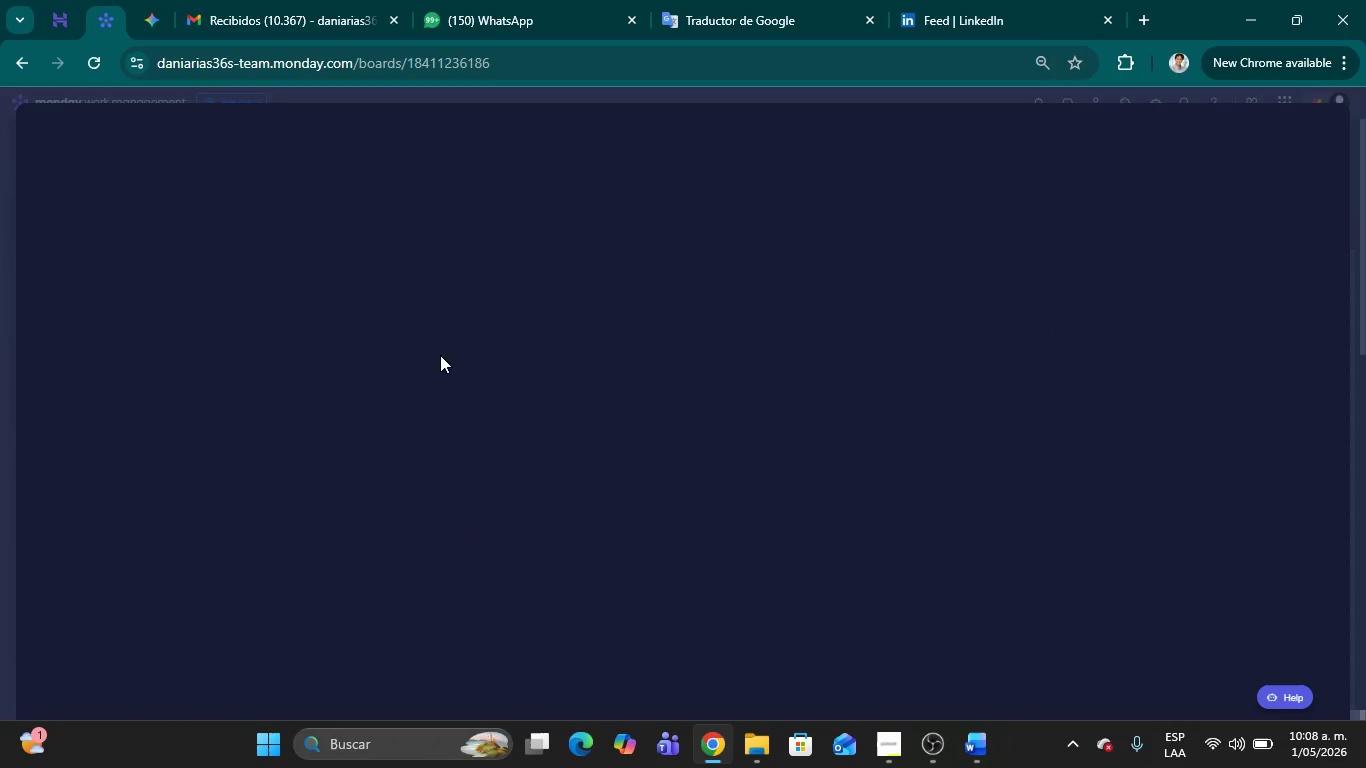 
left_click([328, 254])
 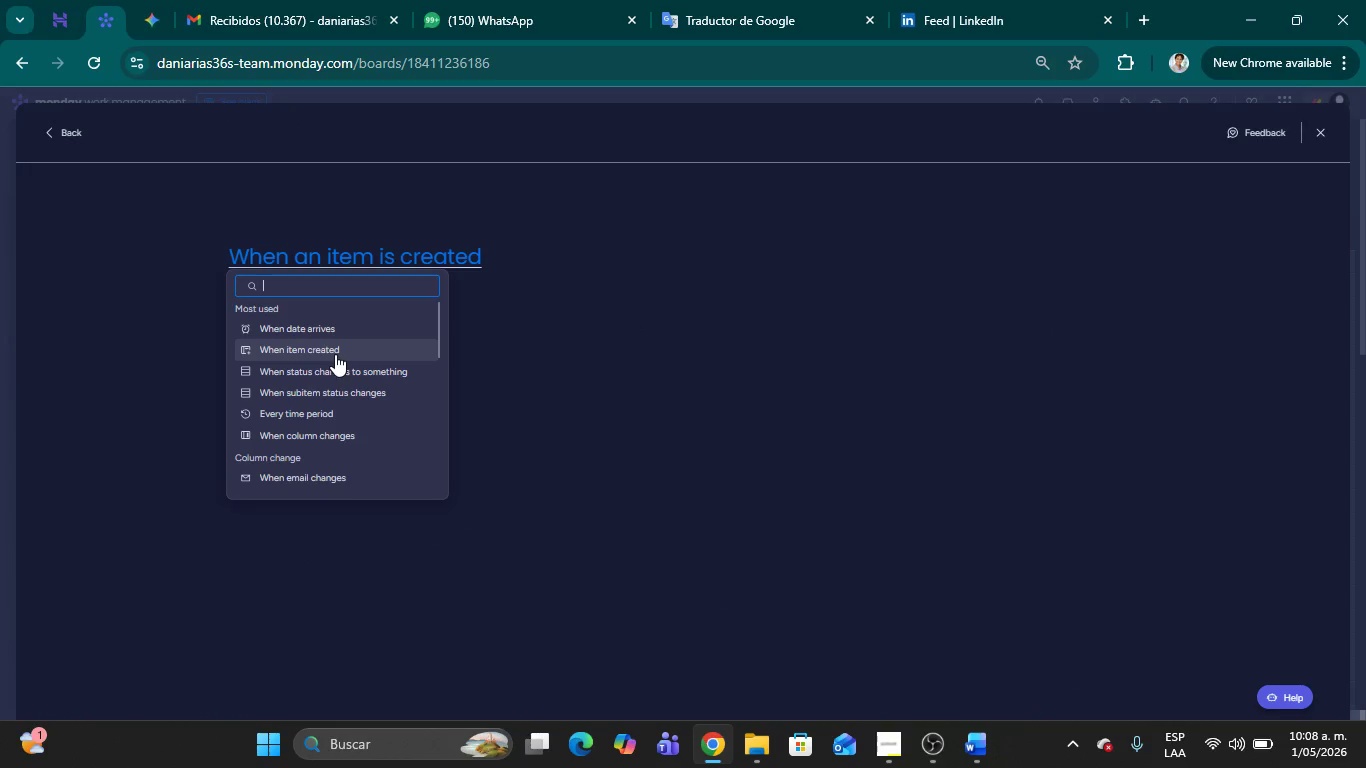 
left_click([335, 354])
 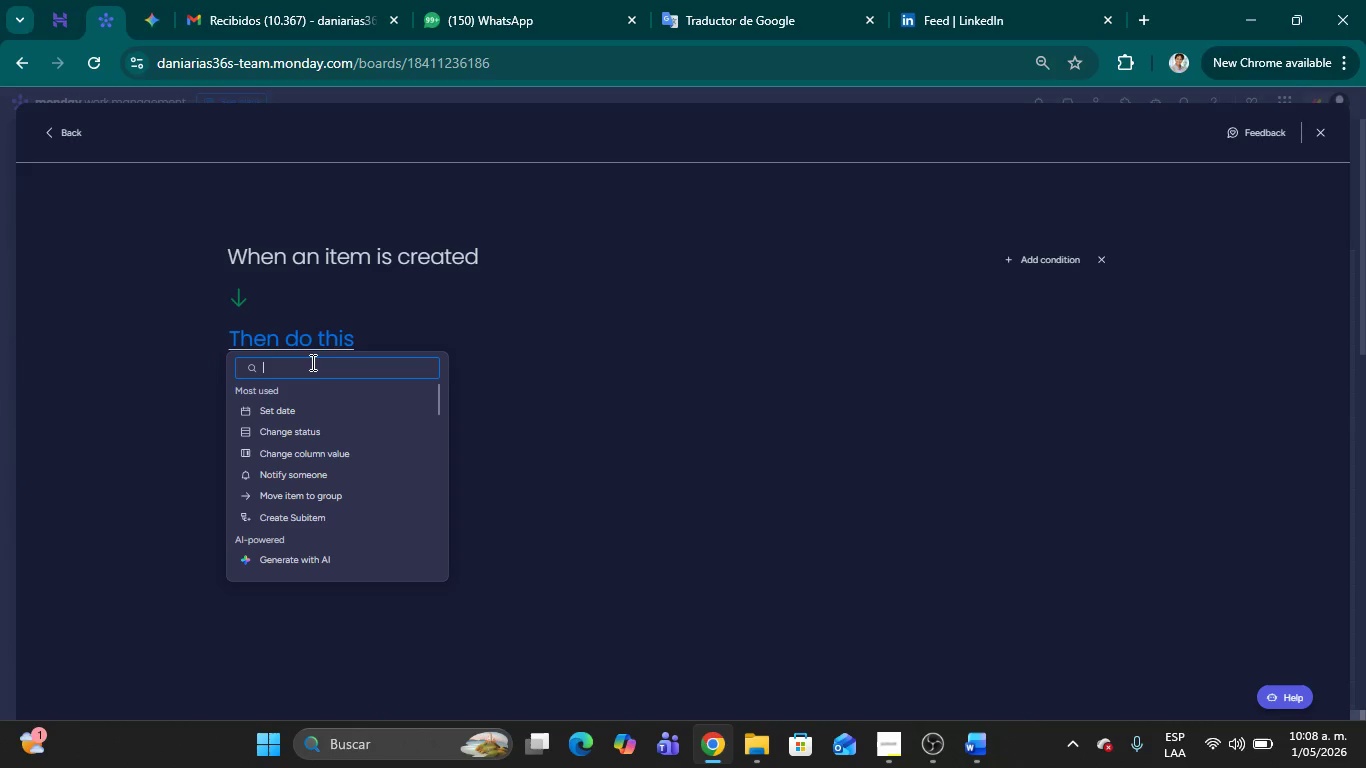 
wait(6.45)
 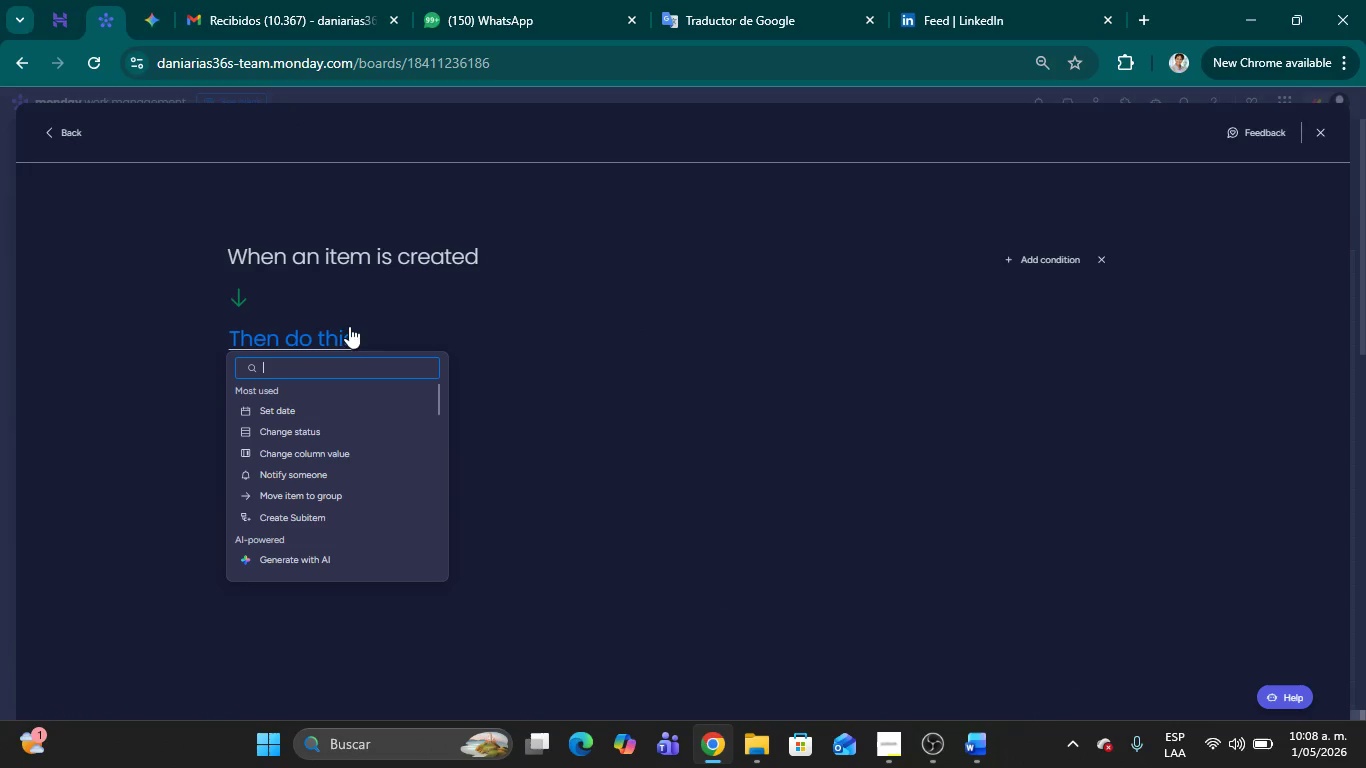 
left_click([323, 435])
 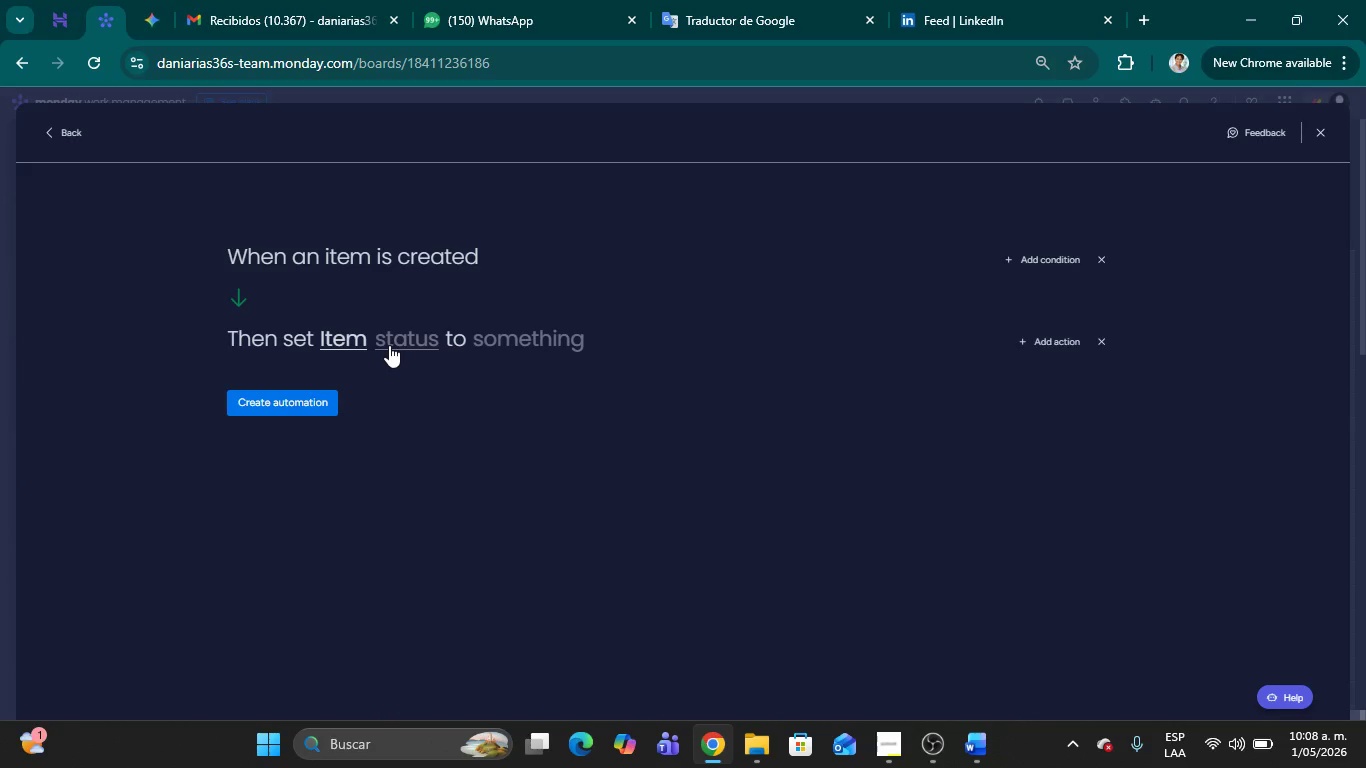 
left_click([389, 345])
 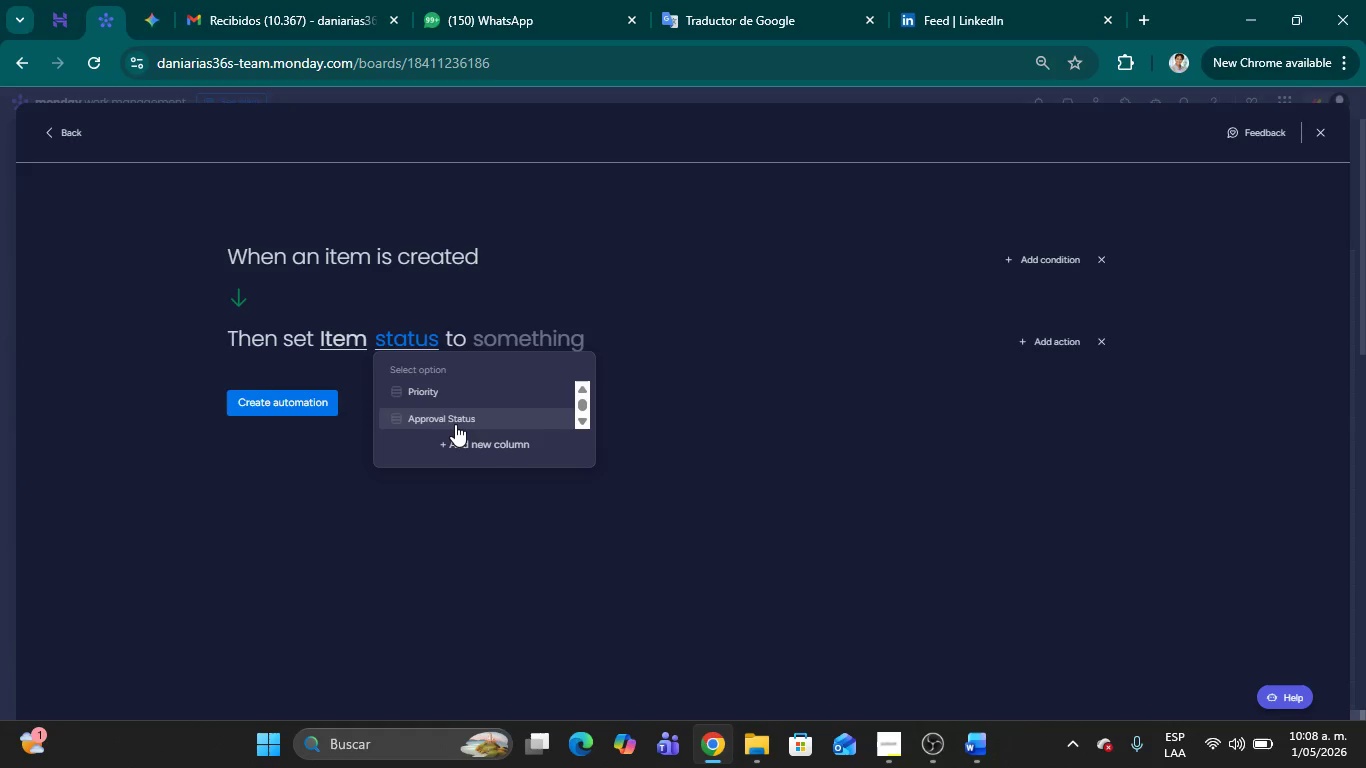 
left_click([455, 424])
 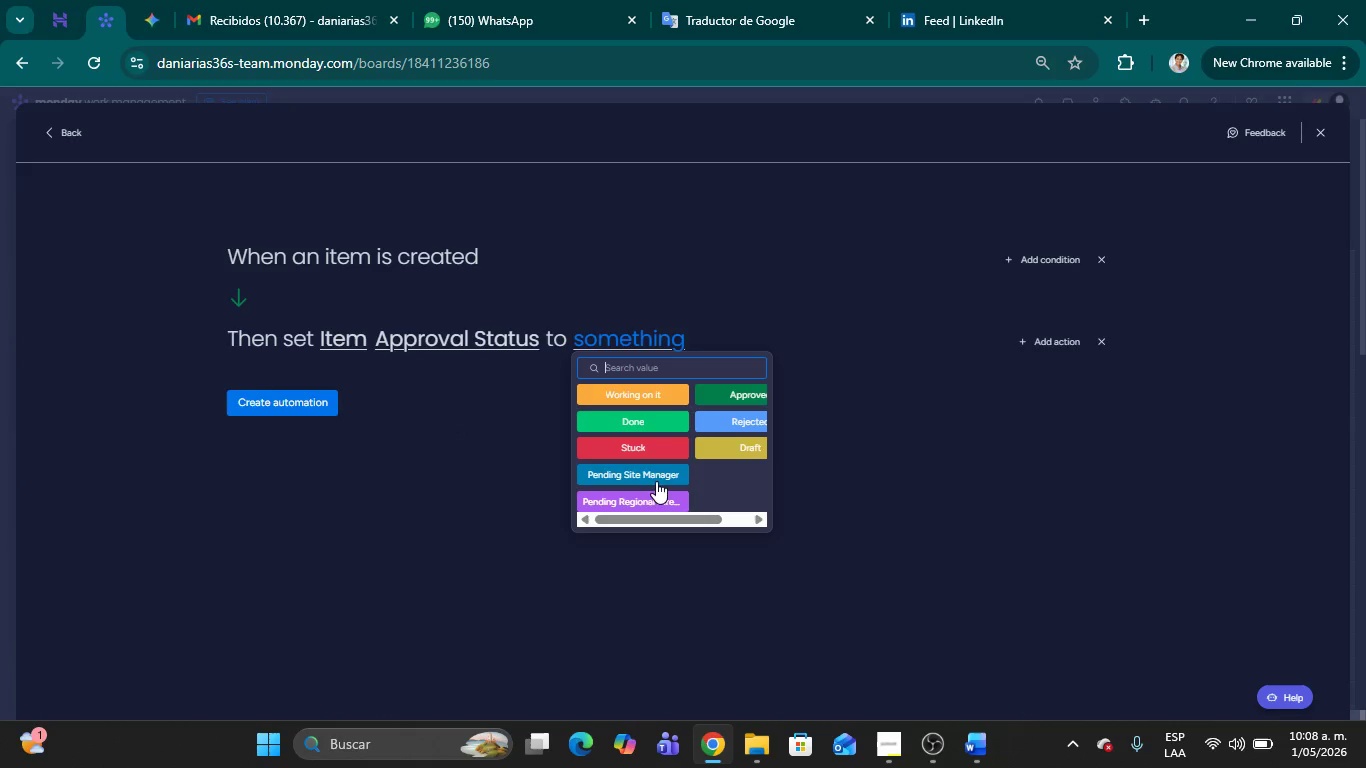 
wait(6.62)
 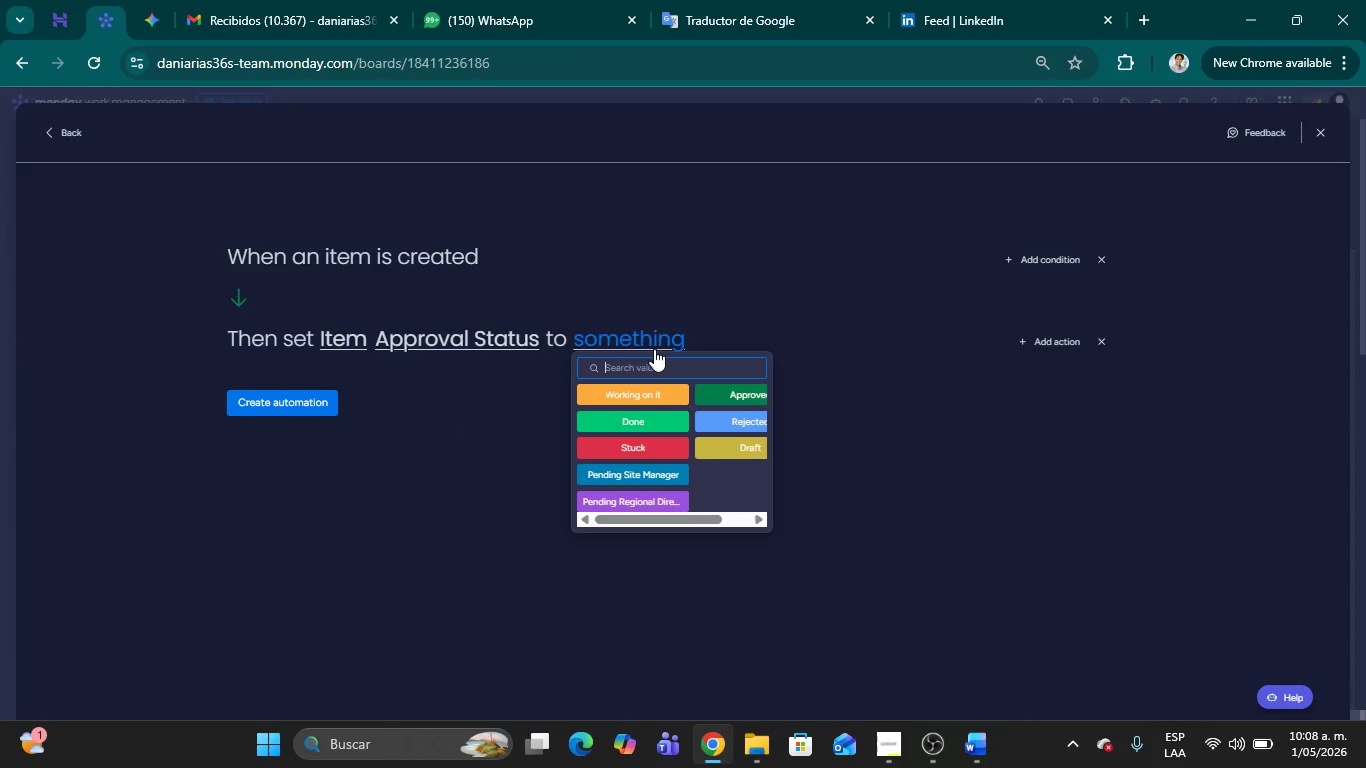 
left_click([658, 479])
 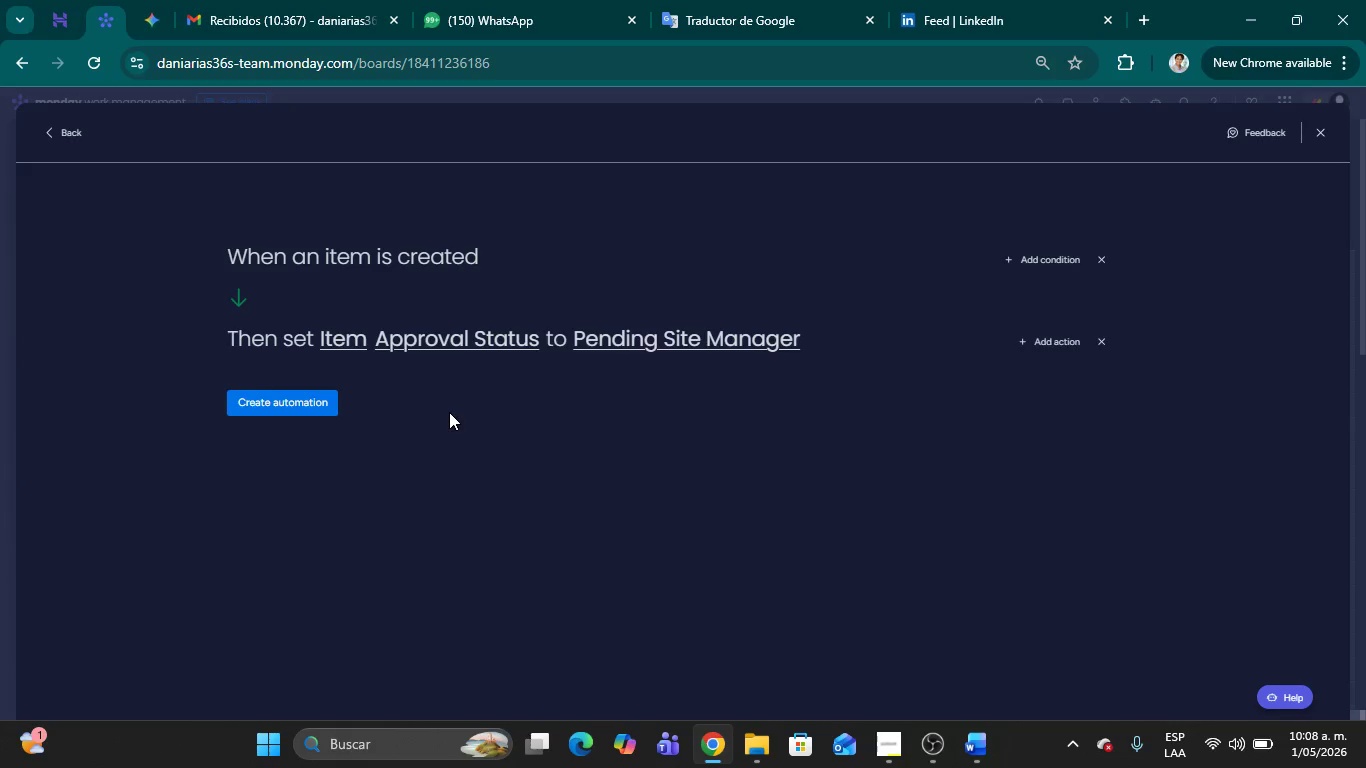 
wait(29.83)
 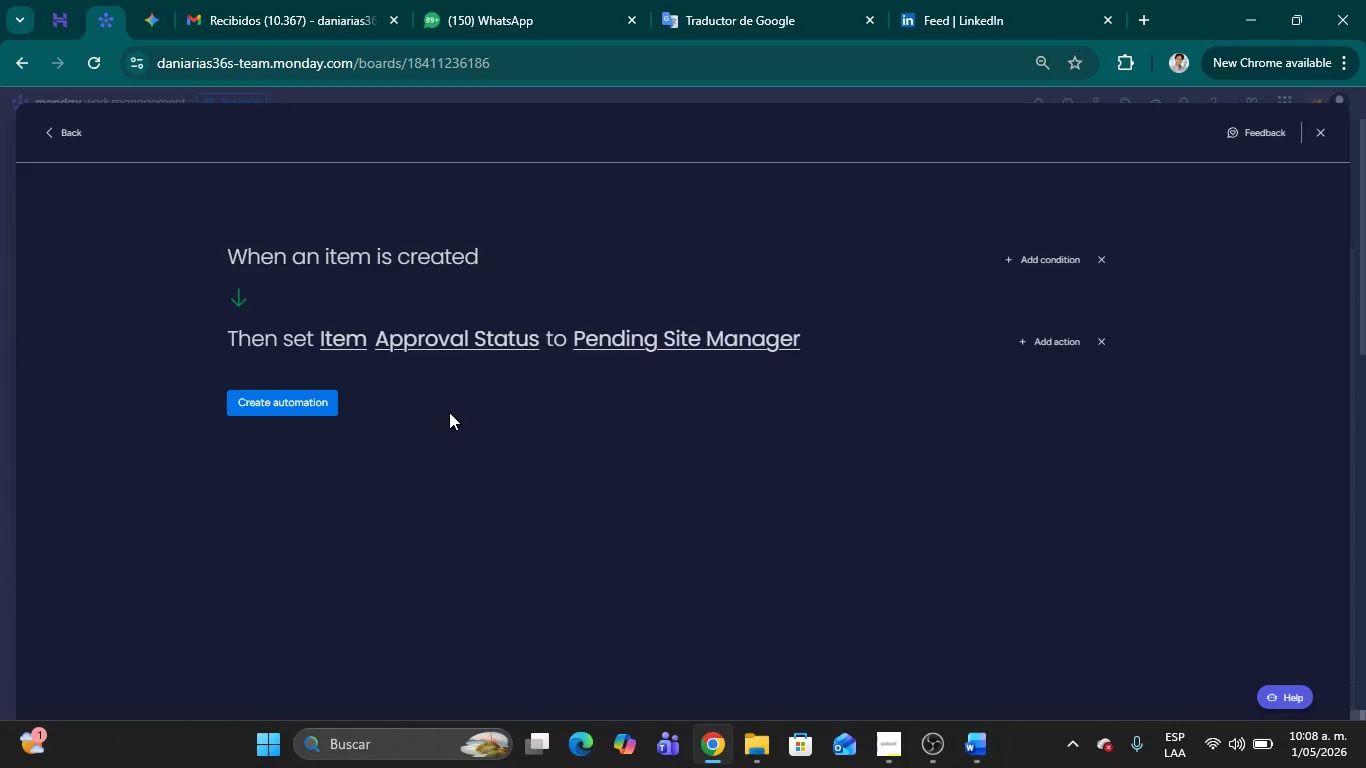 
left_click([1040, 346])
 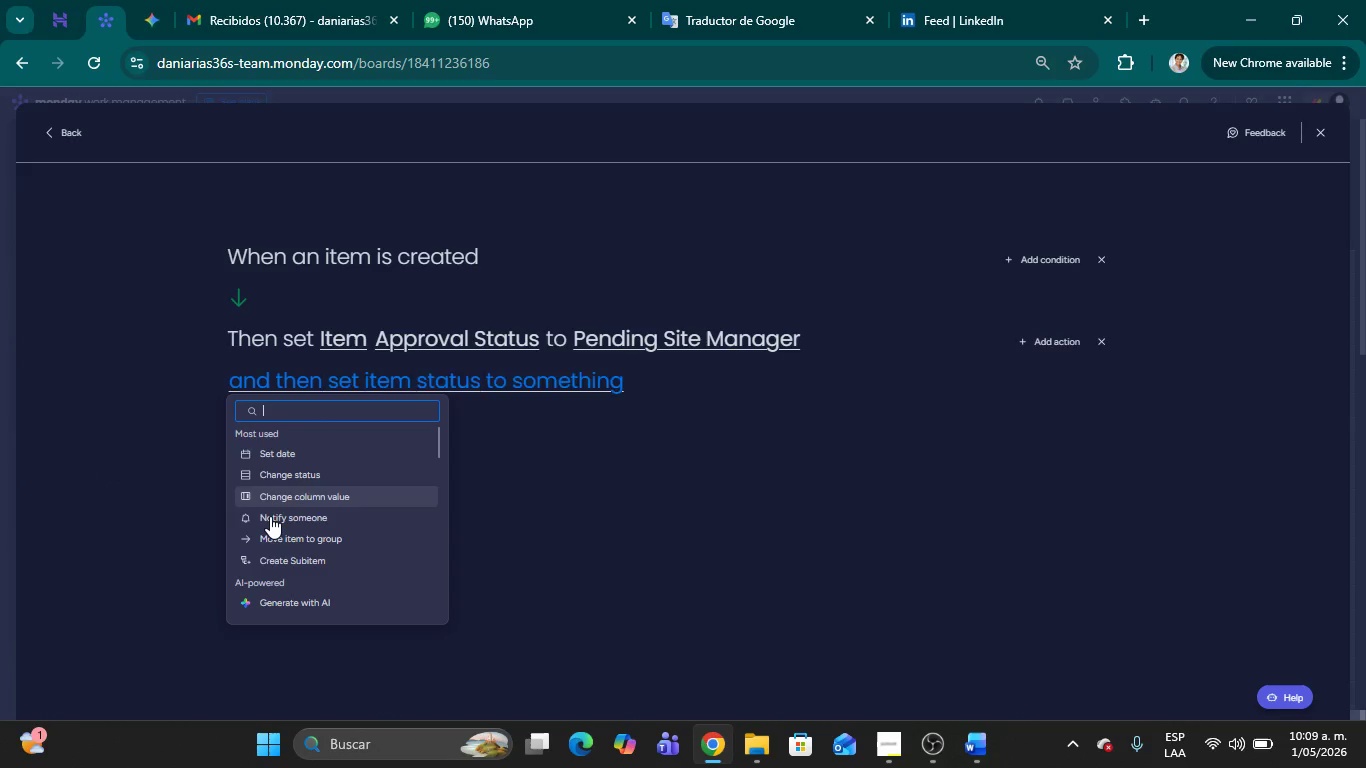 
left_click([270, 517])
 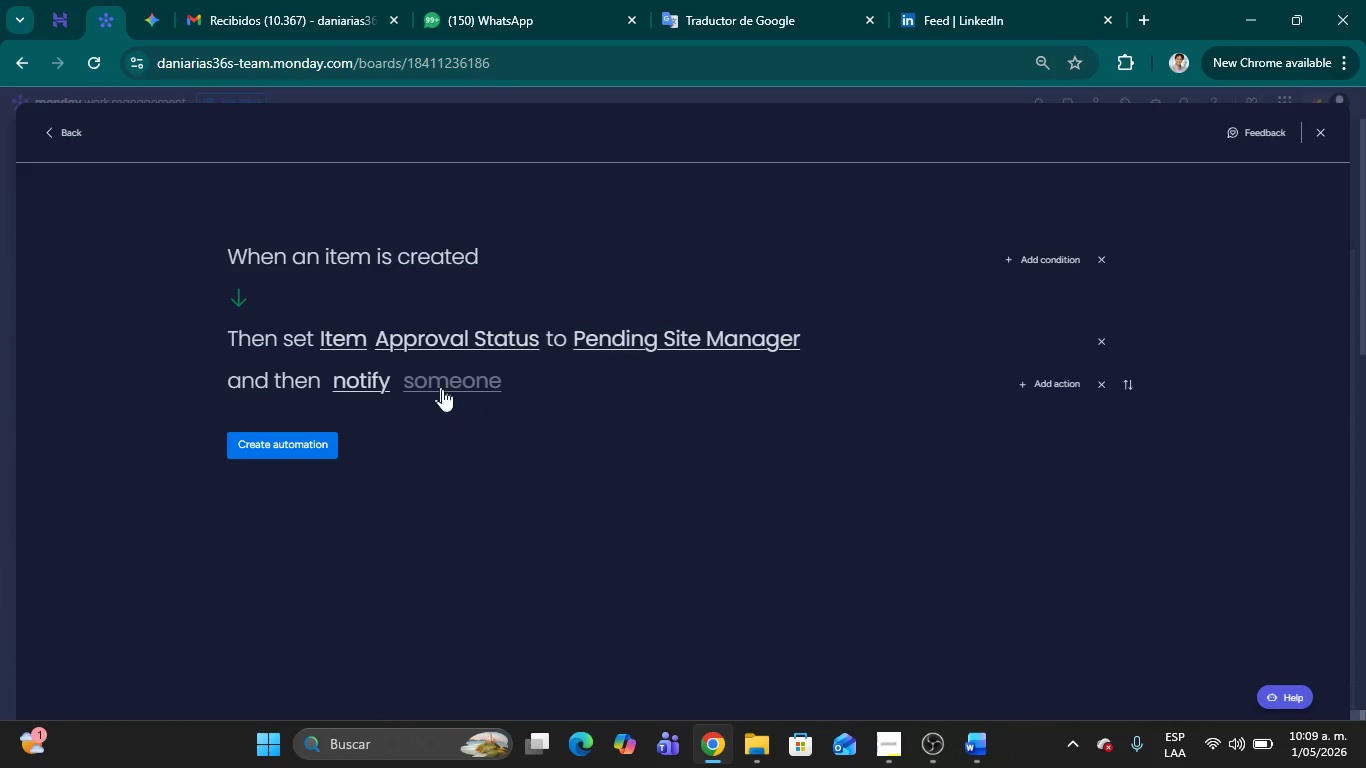 
left_click([438, 384])
 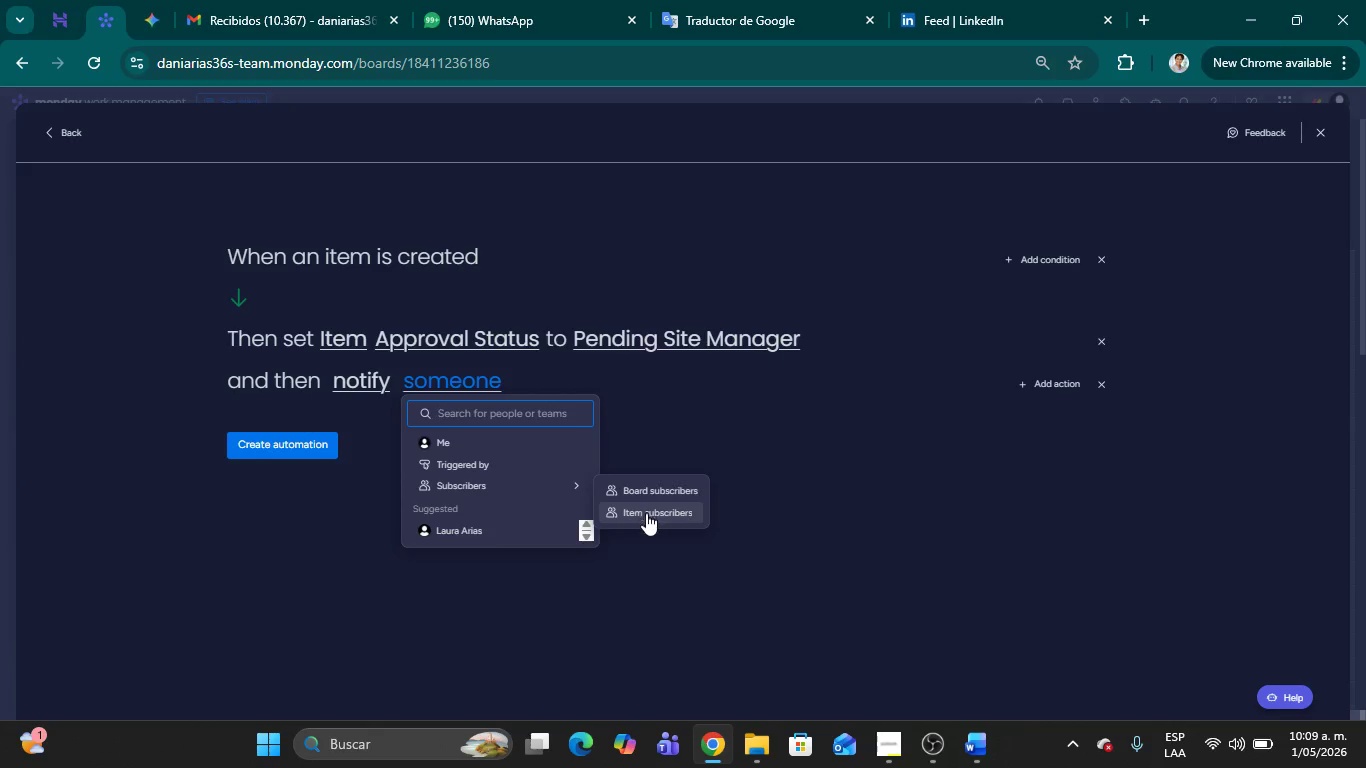 
left_click([647, 493])
 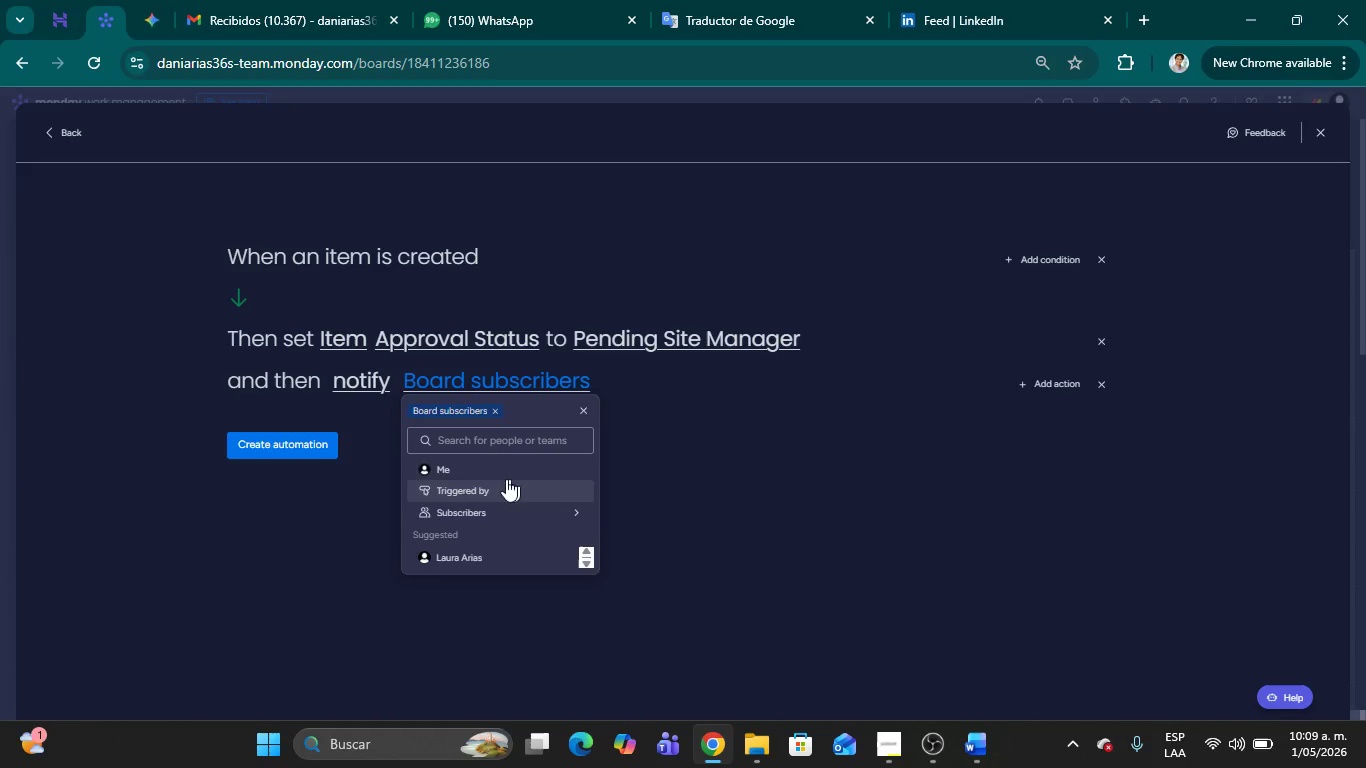 
left_click([495, 465])
 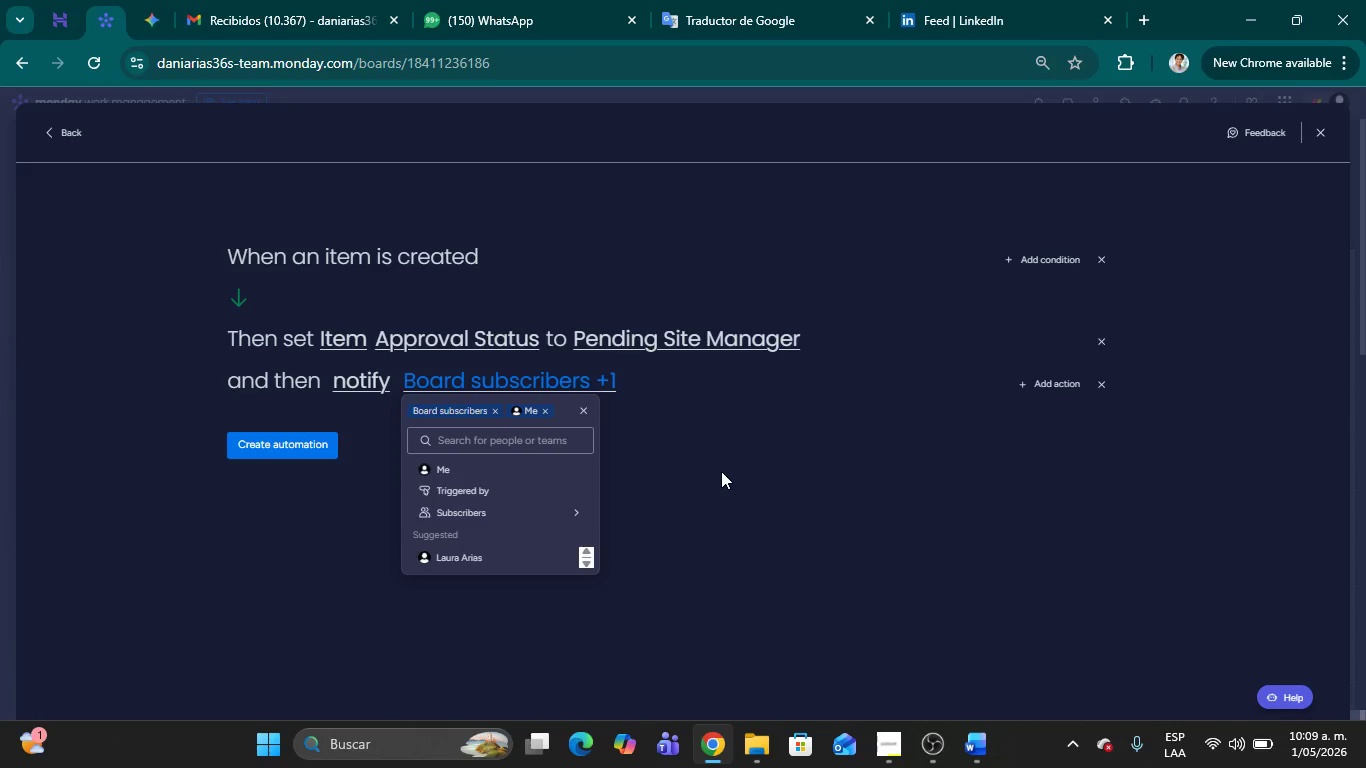 
left_click([721, 471])
 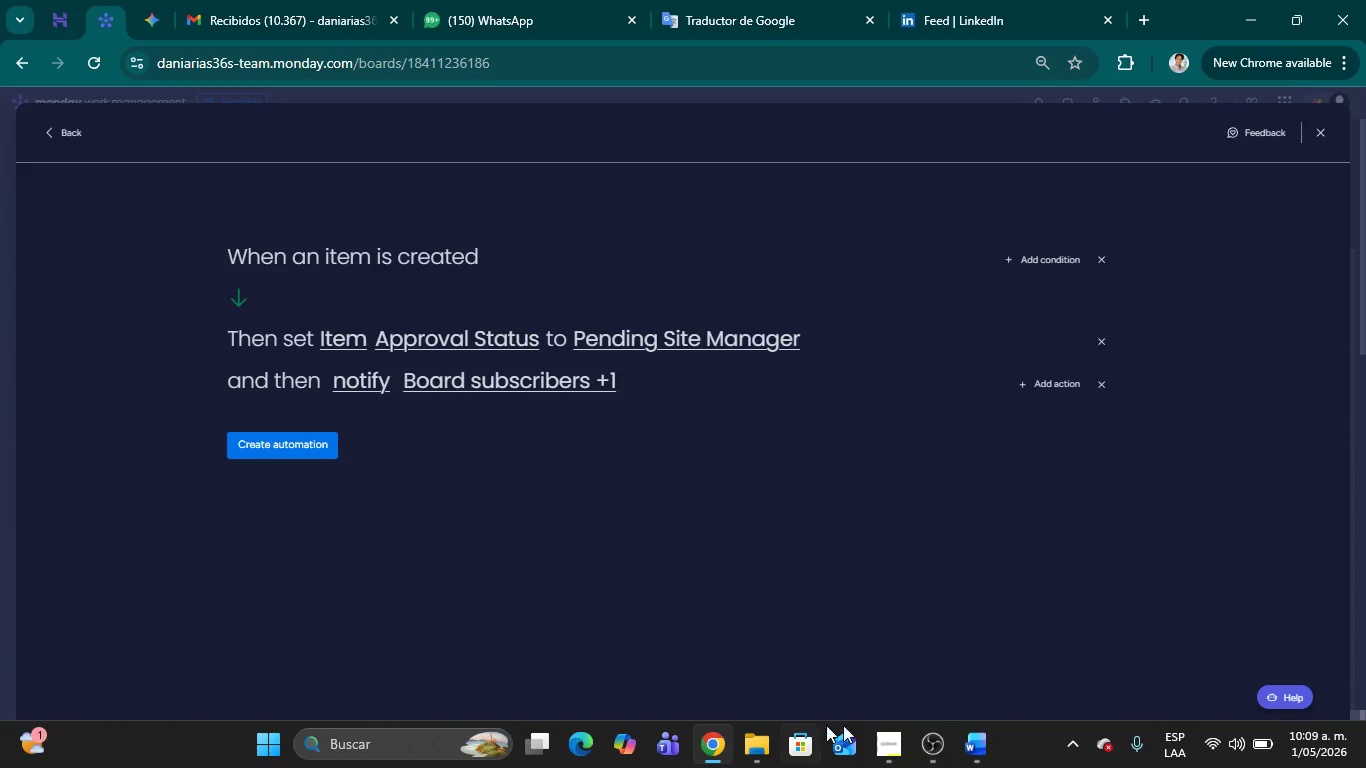 
left_click([894, 746])